 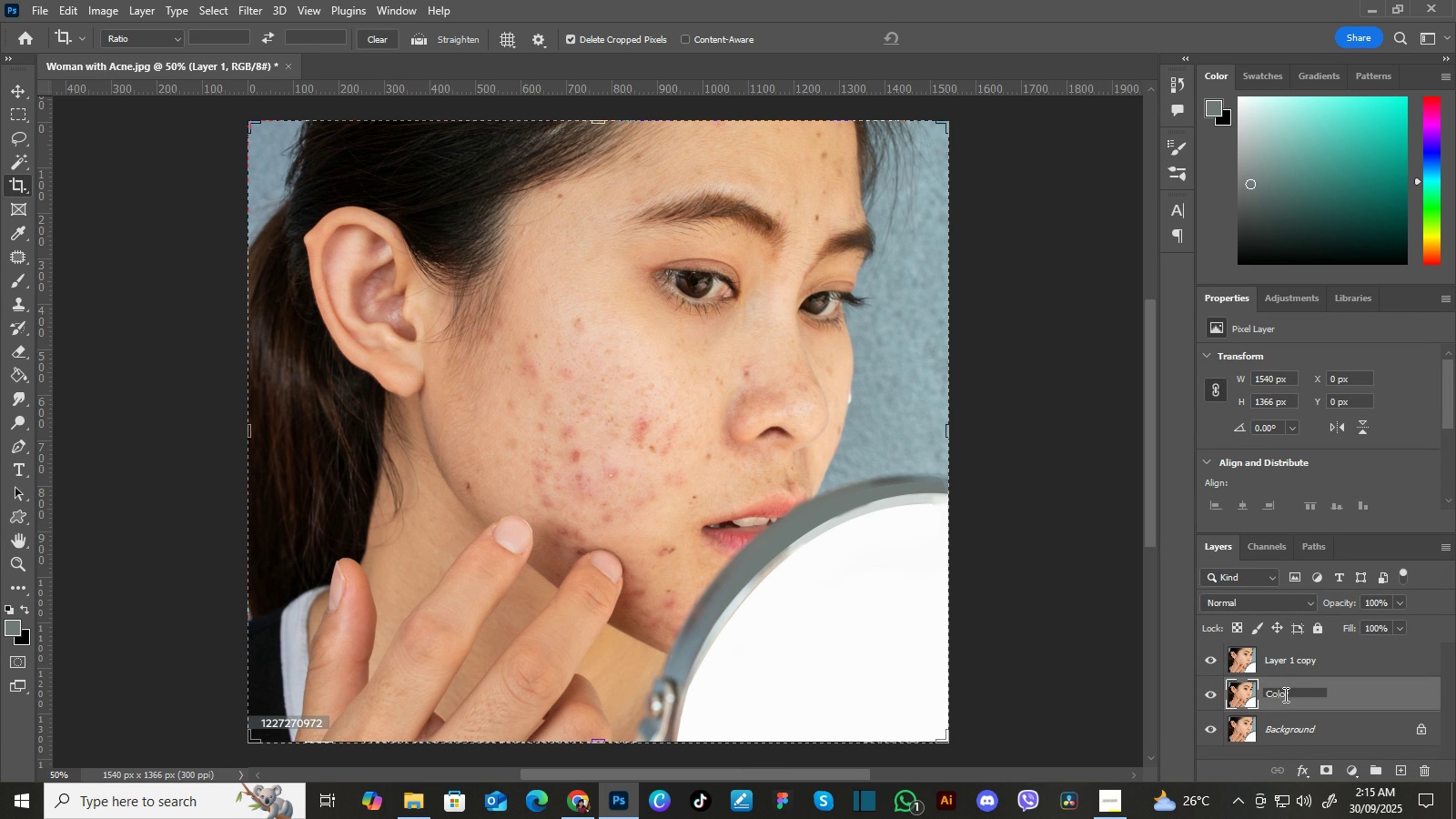 
key(Enter)
 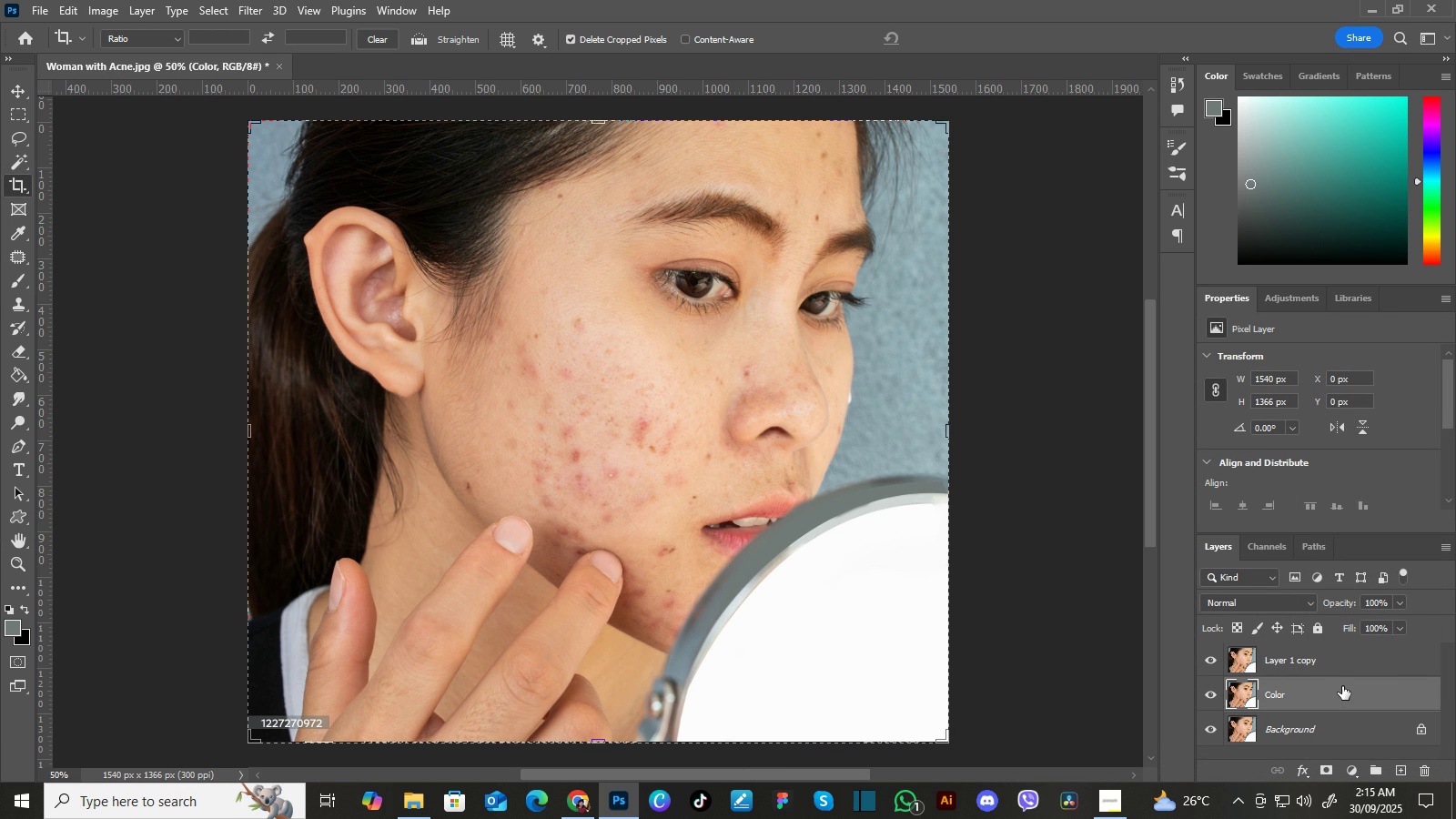 
wait(11.07)
 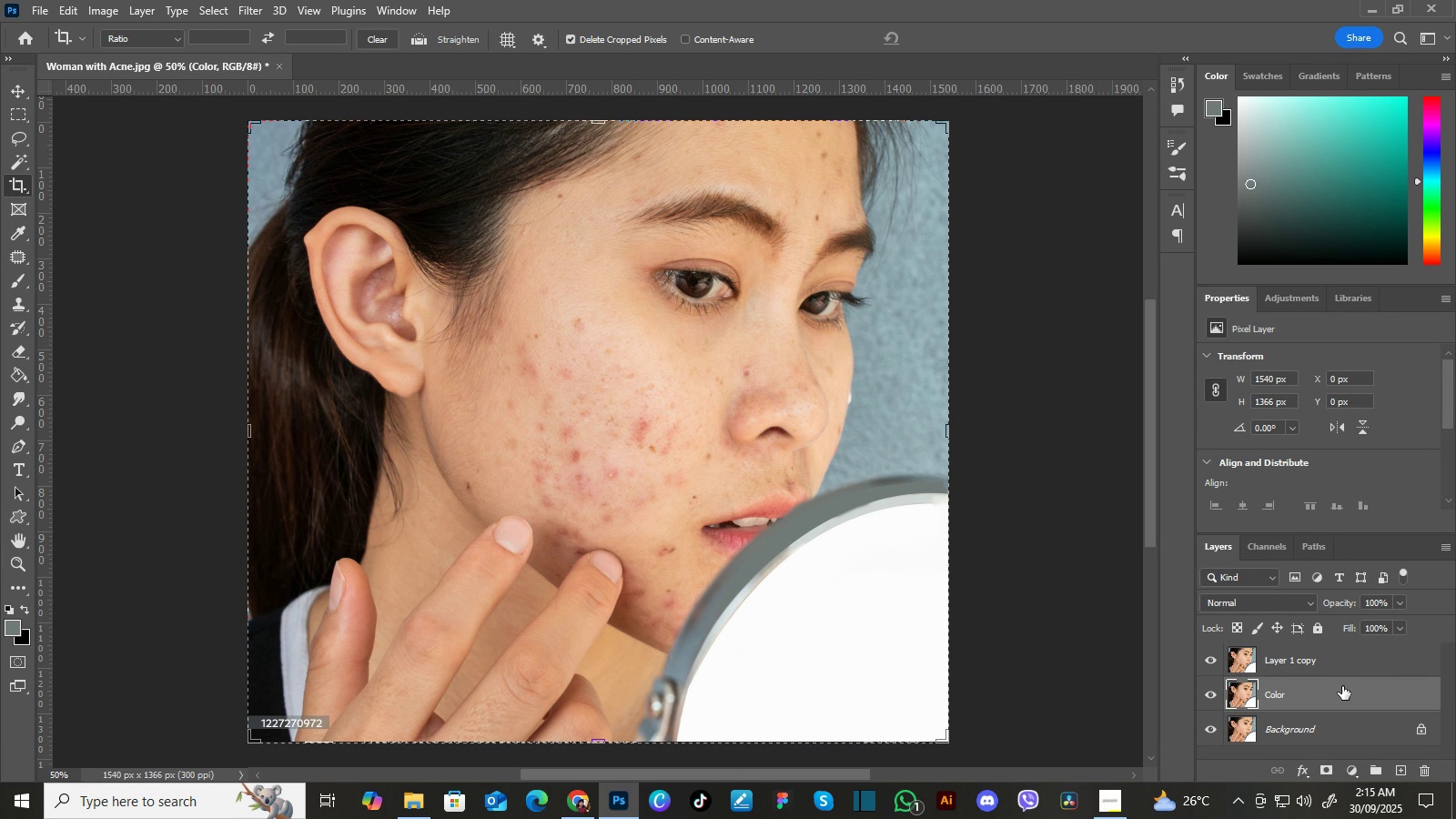 
left_click([256, 9])
 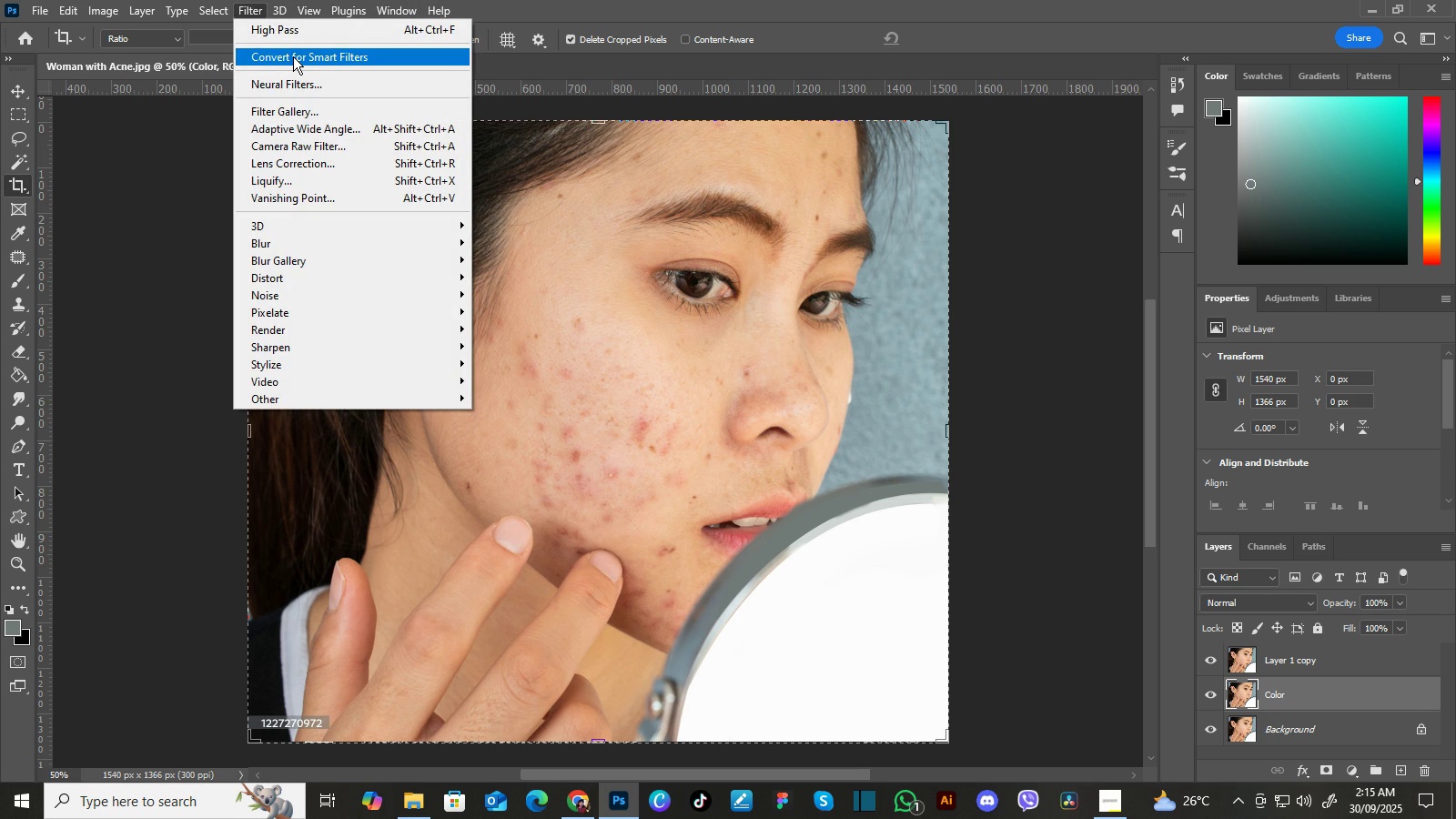 
left_click([293, 56])
 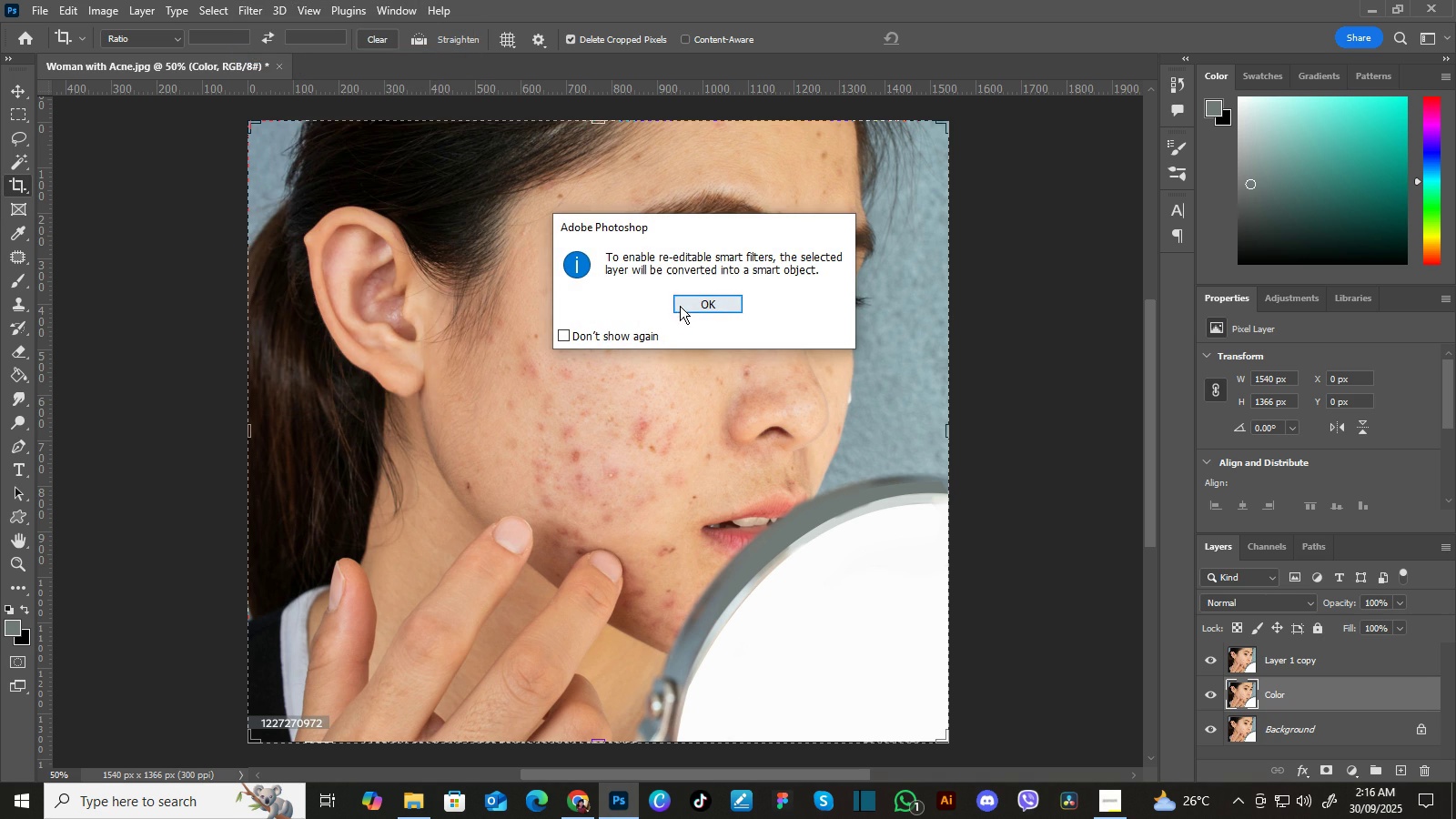 
left_click([680, 306])
 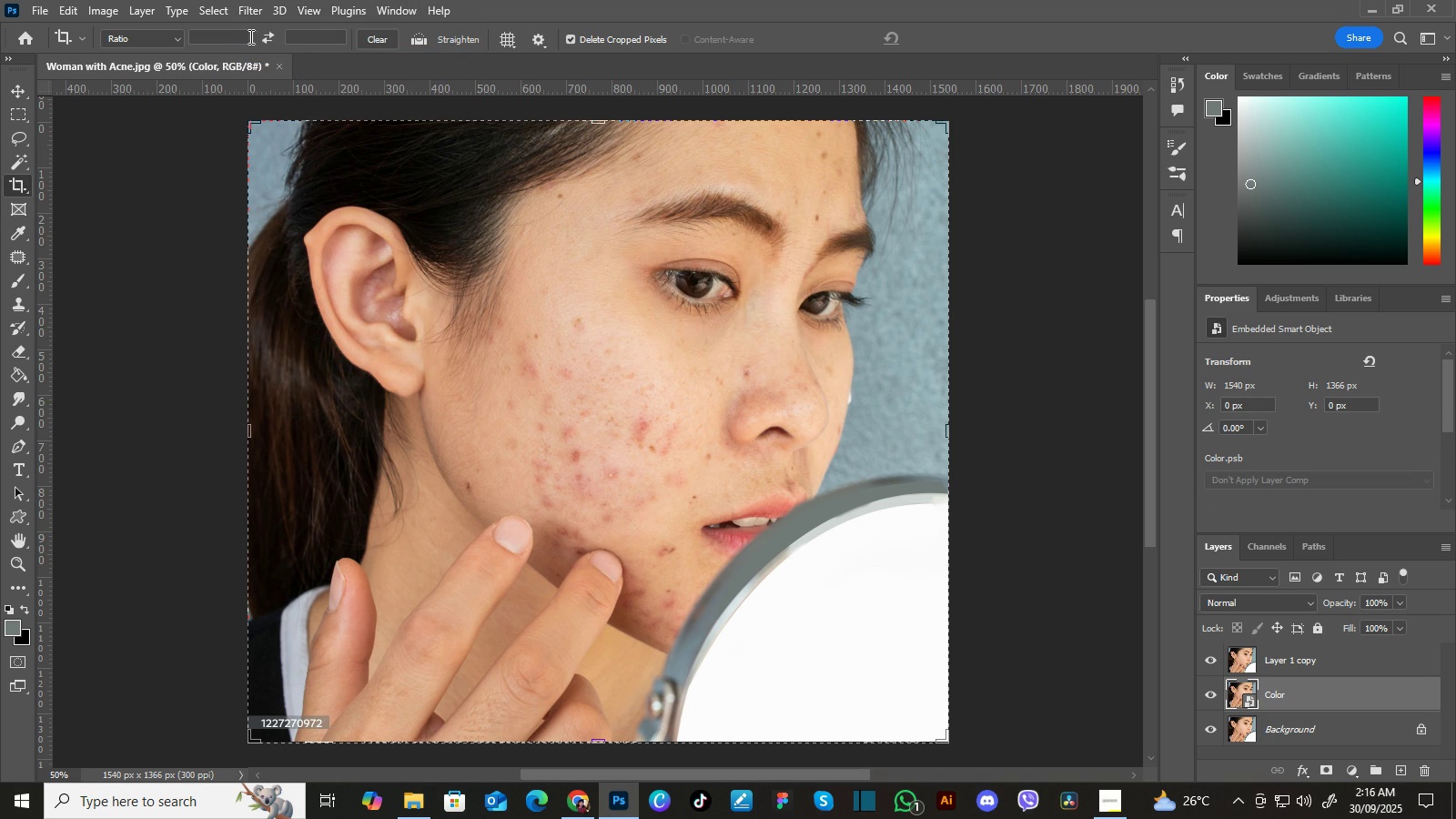 
left_click([247, 12])
 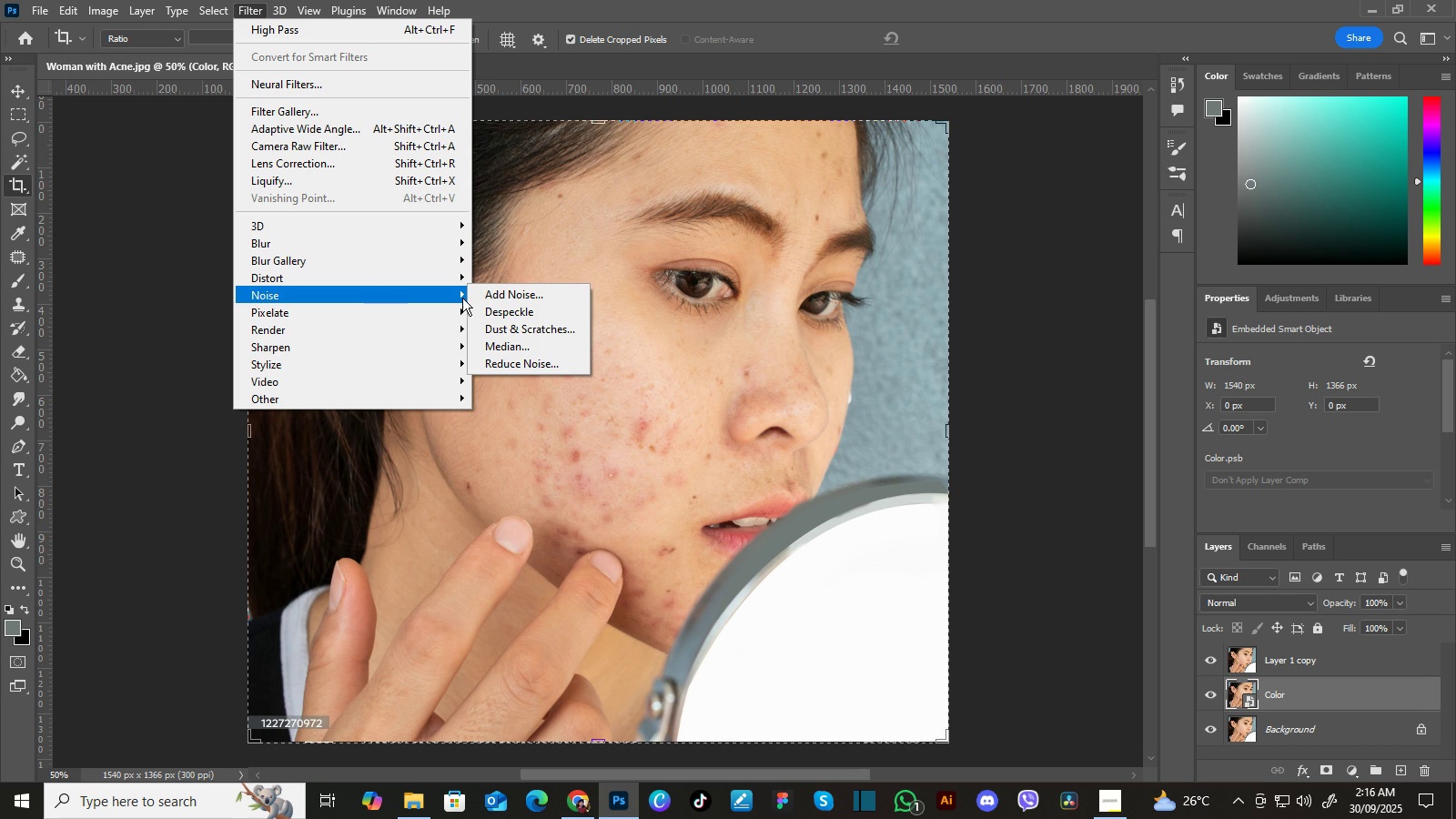 
left_click([522, 345])